 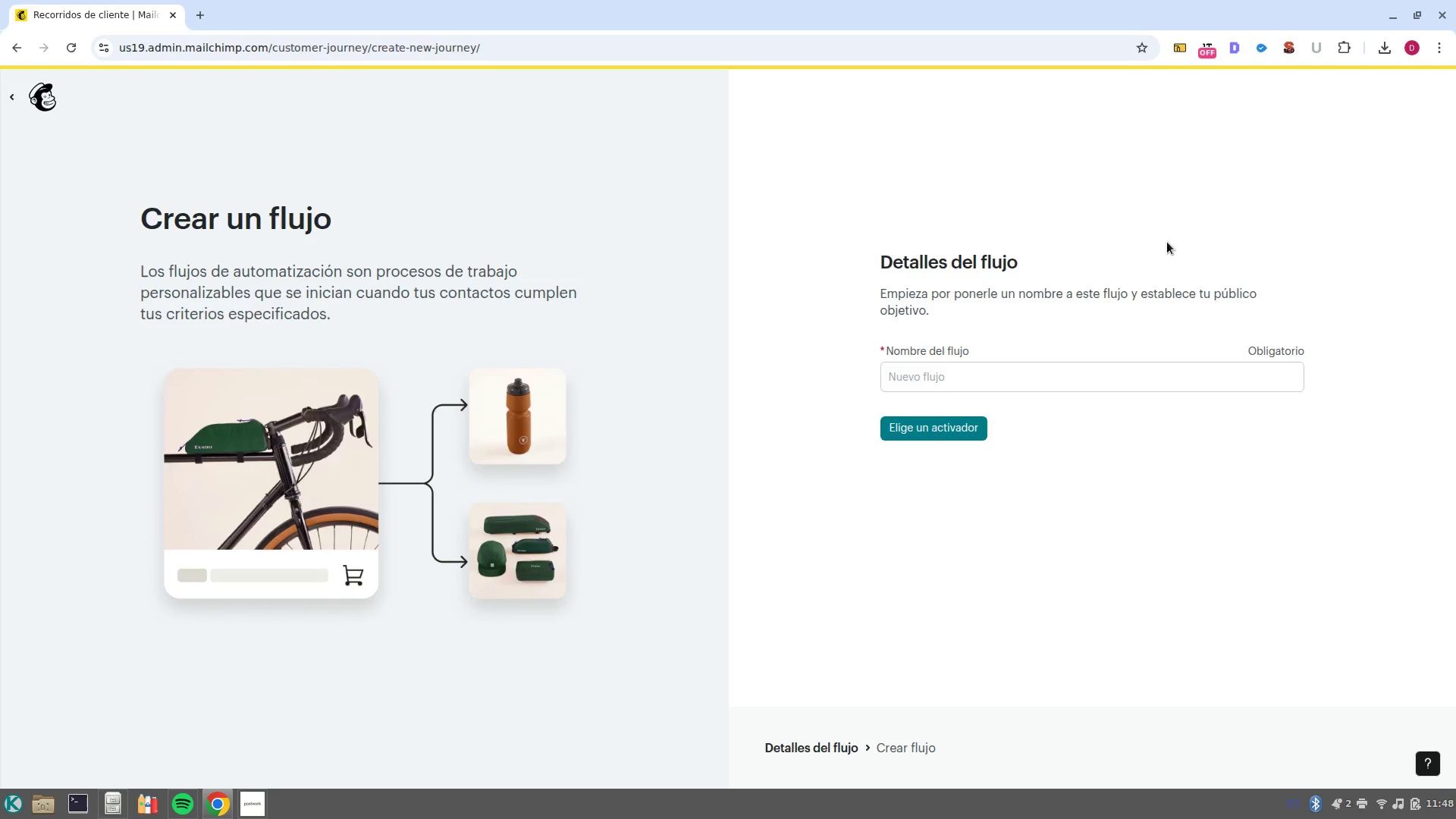 
left_click([1131, 375])
 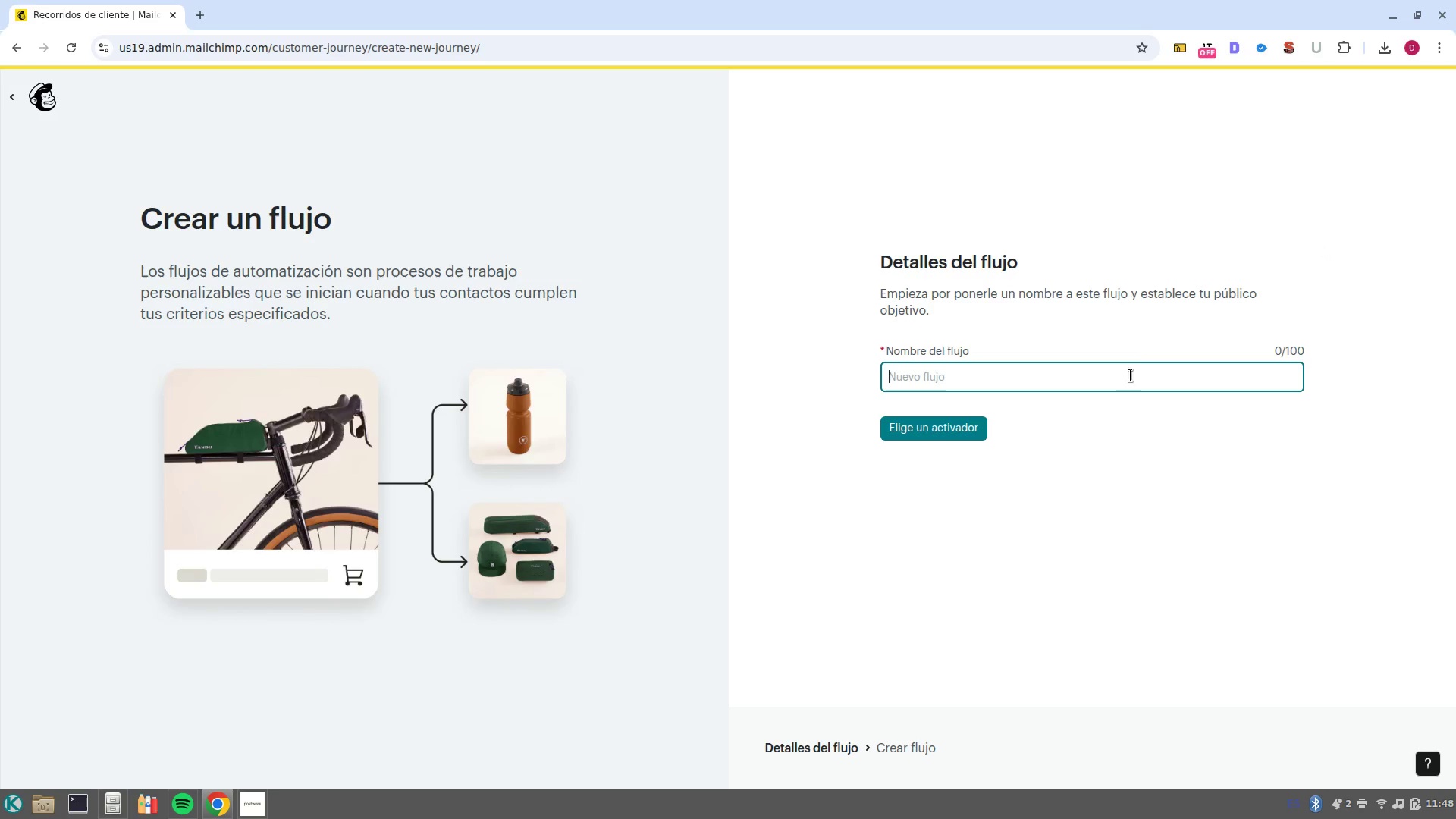 
key(Control+V)
 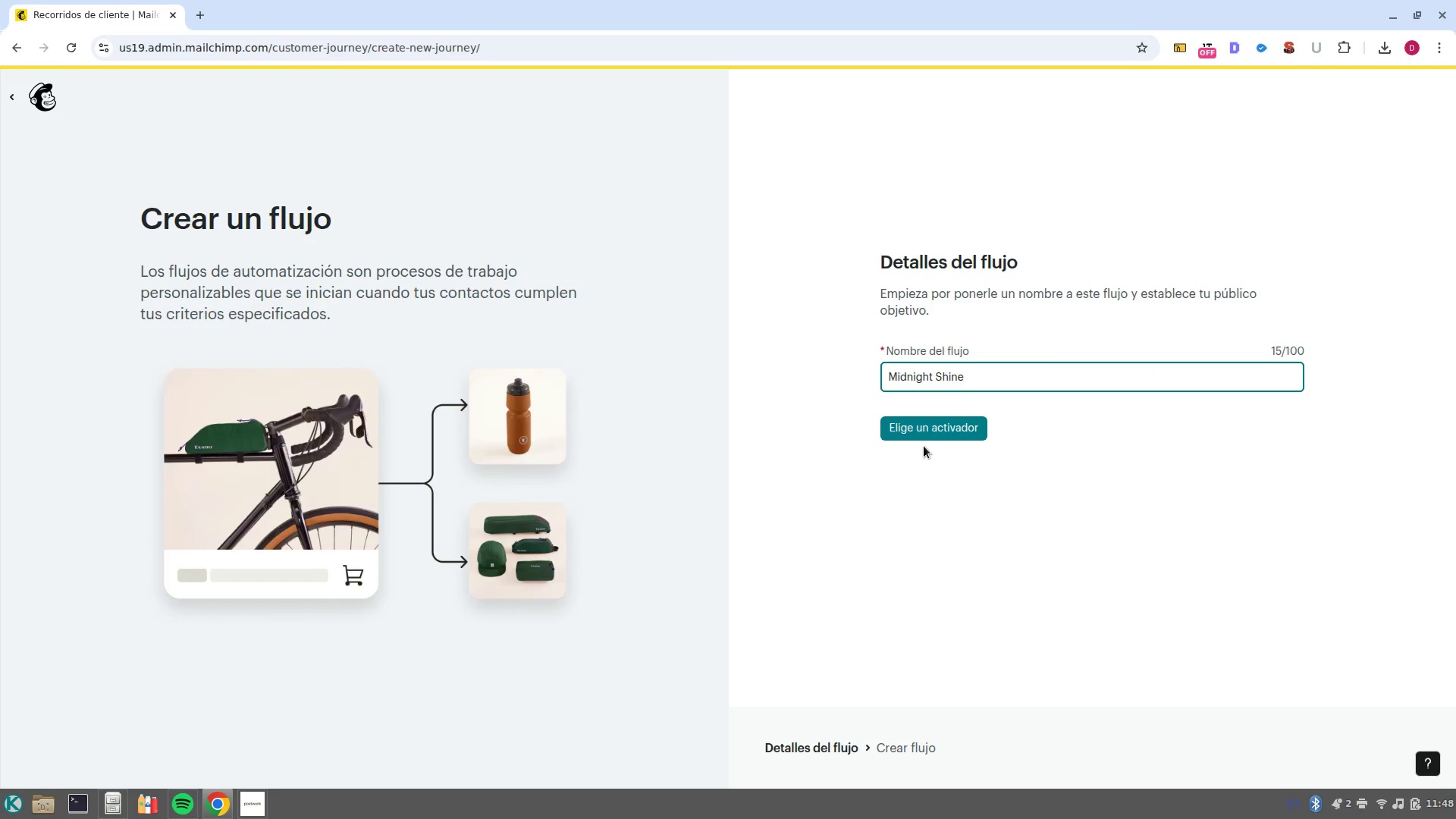 
left_click([929, 433])
 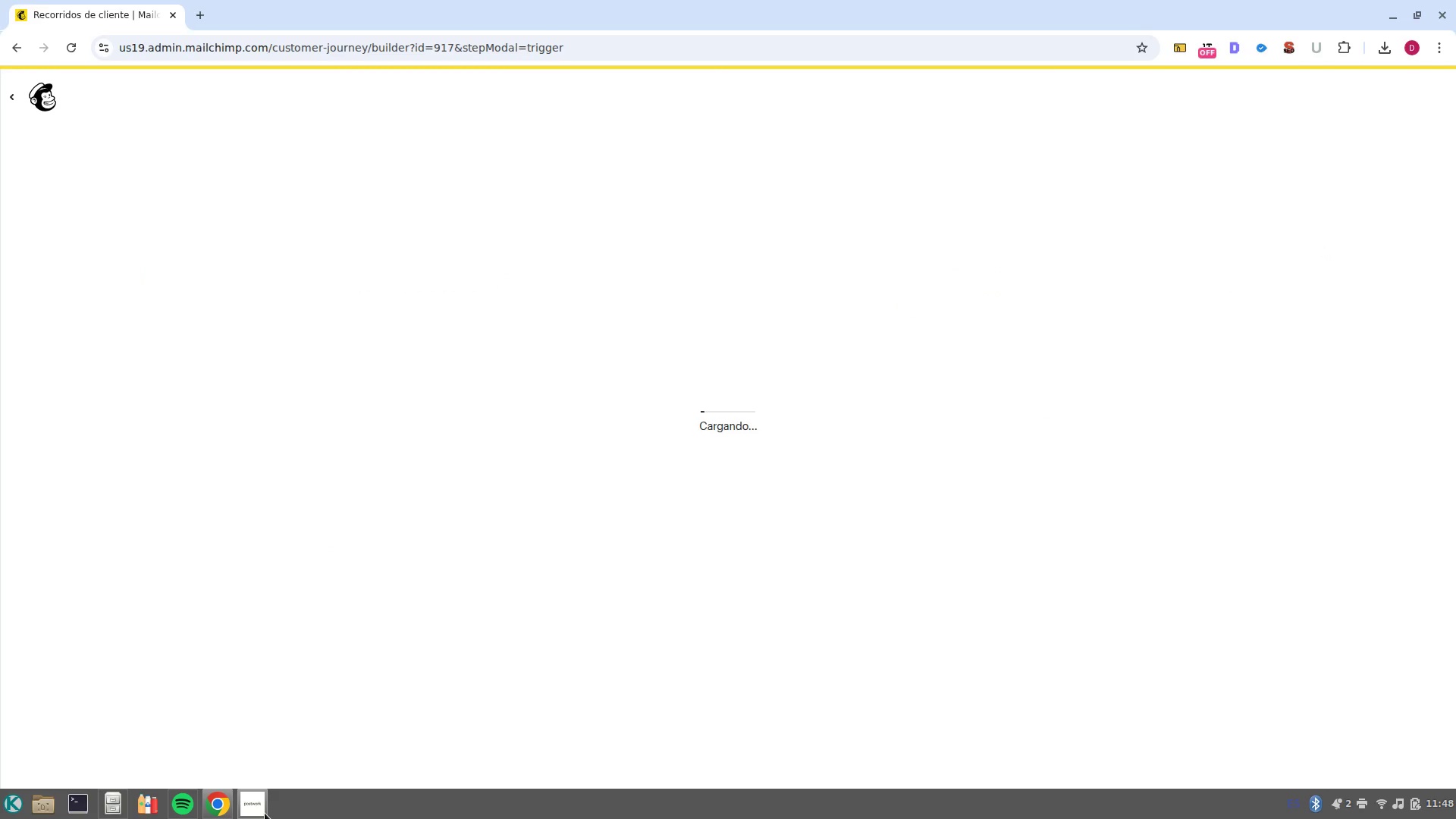 
left_click([249, 753])